 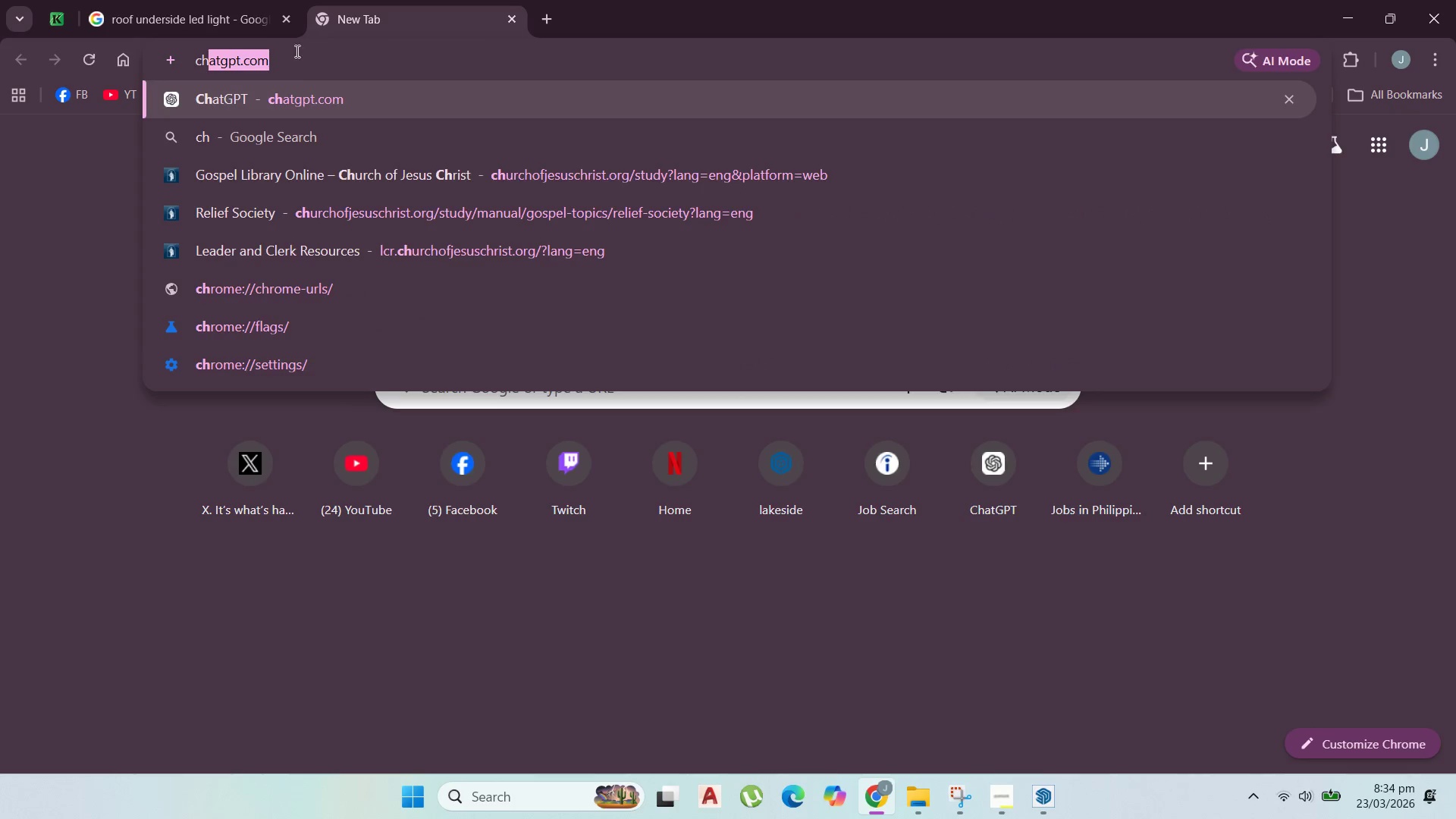 
left_click([300, 93])
 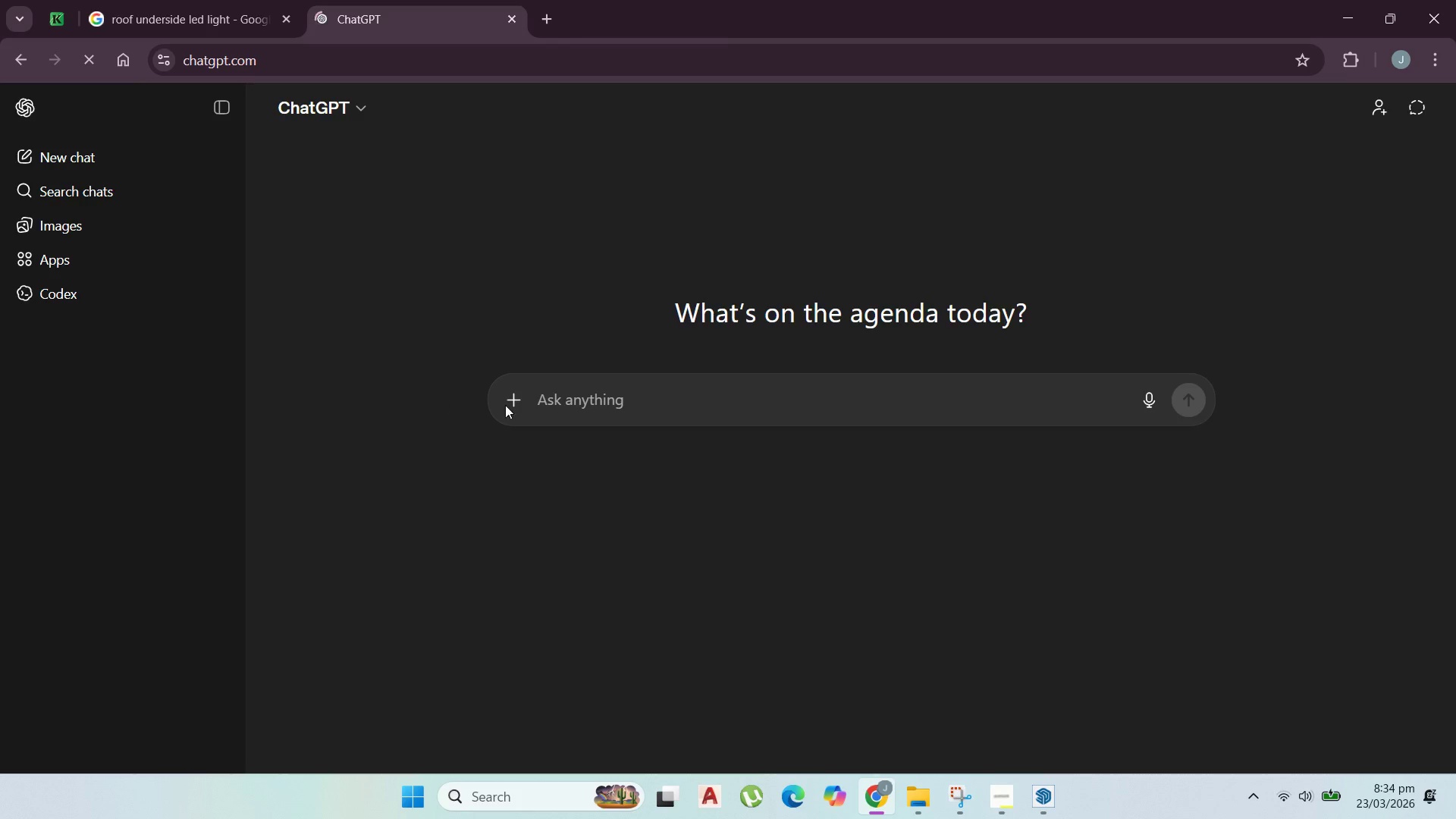 
left_click([538, 404])
 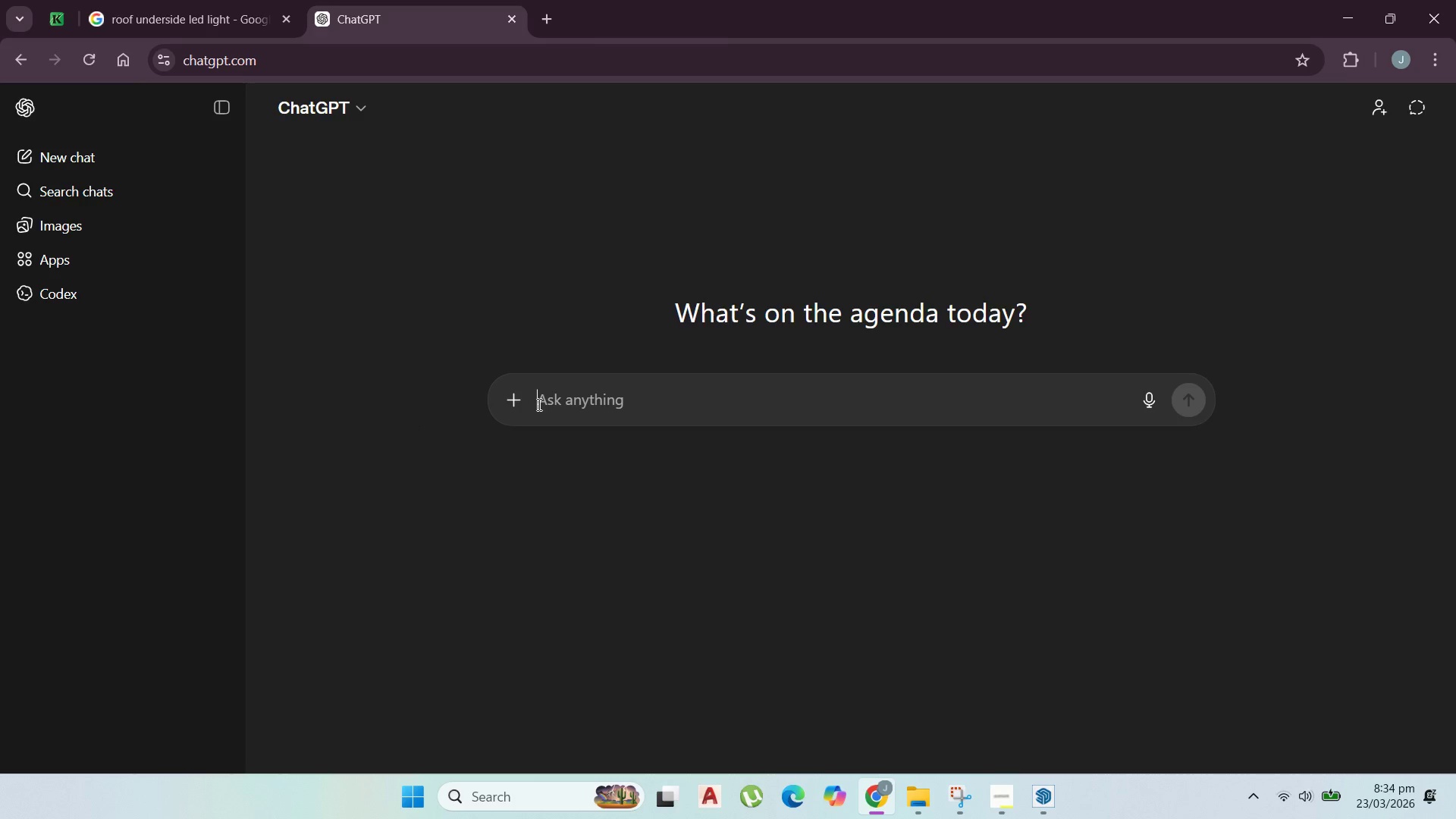 
key(Control+V)
 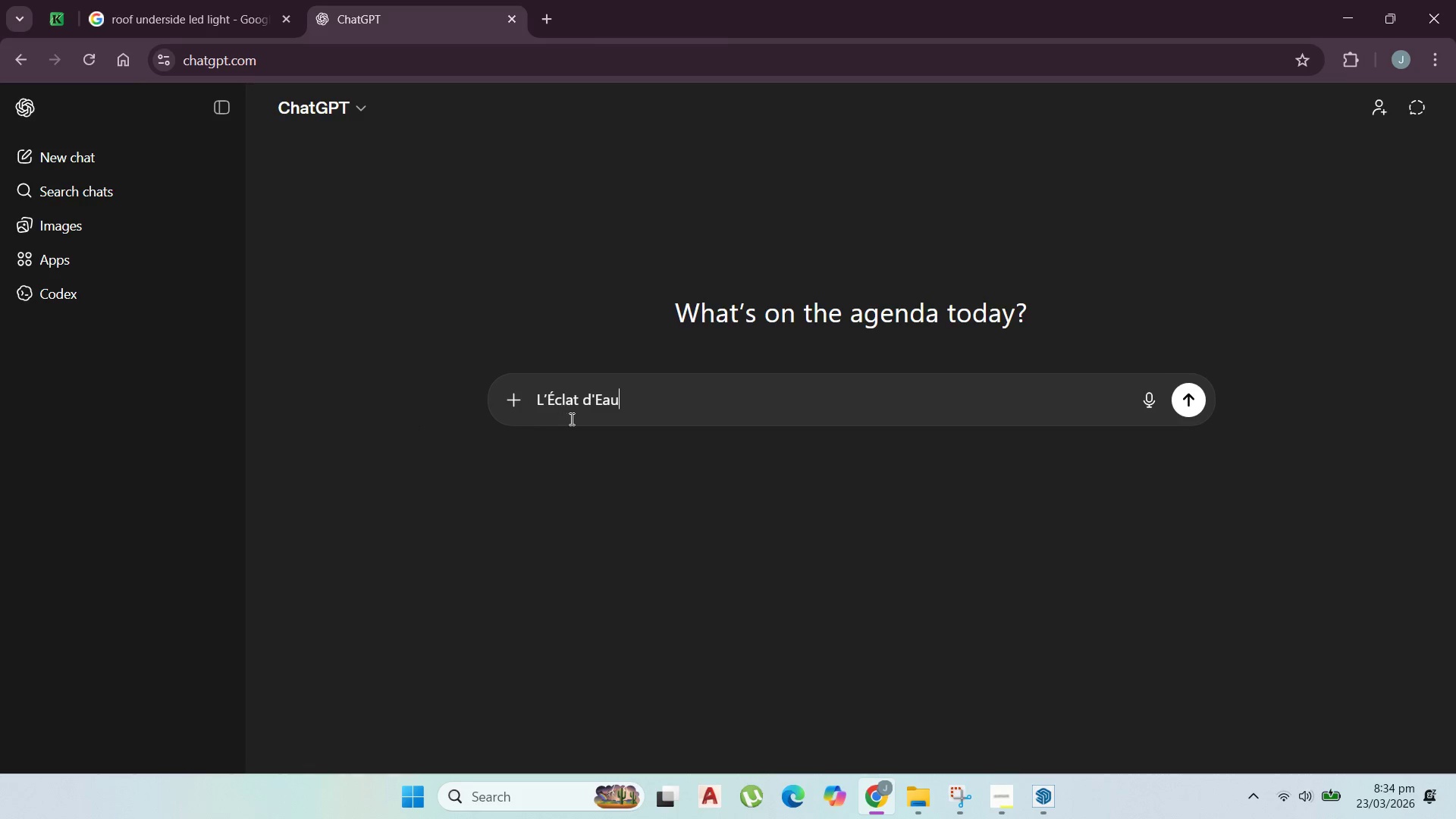 
type( meaning)
 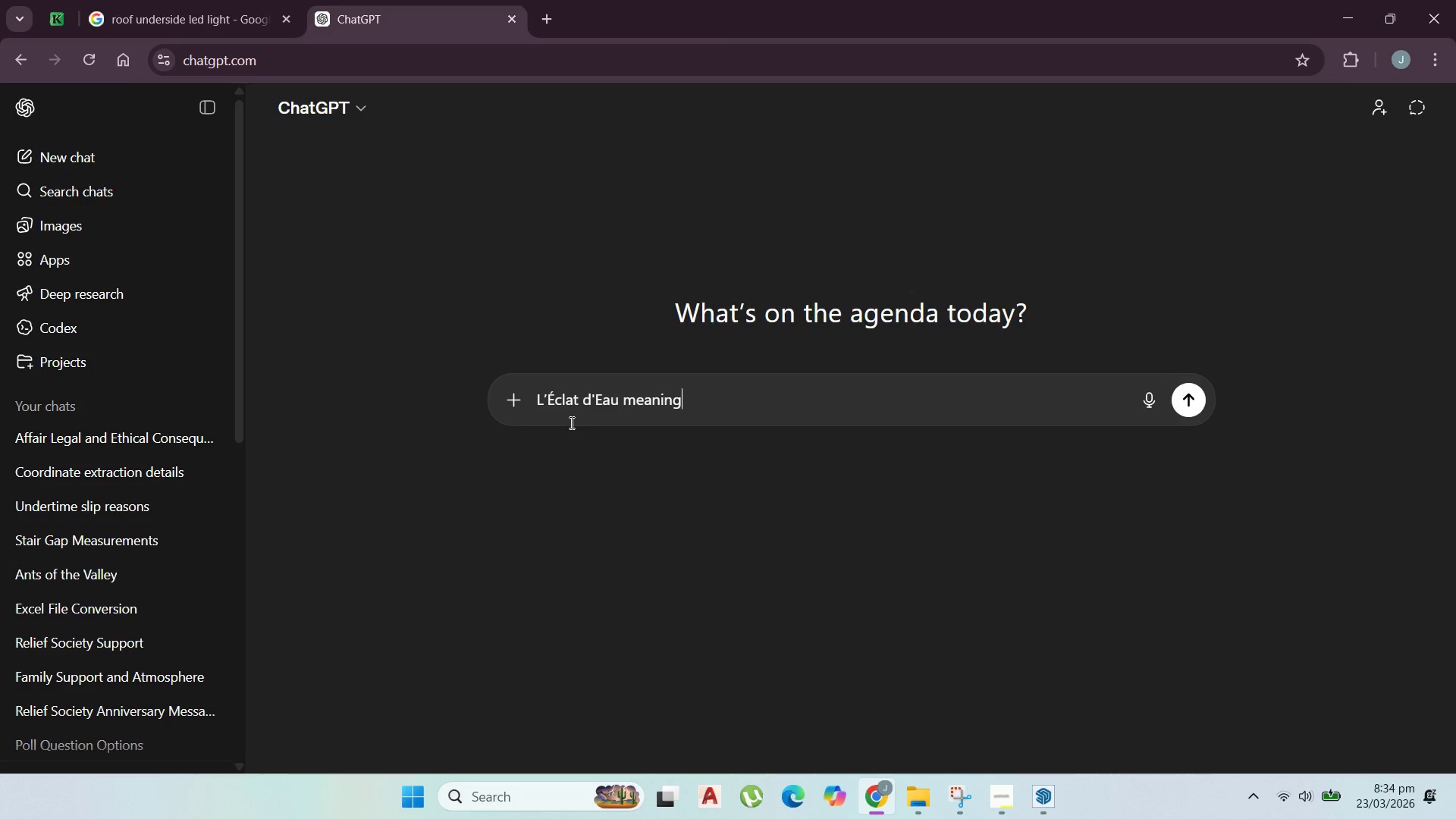 
key(Enter)
 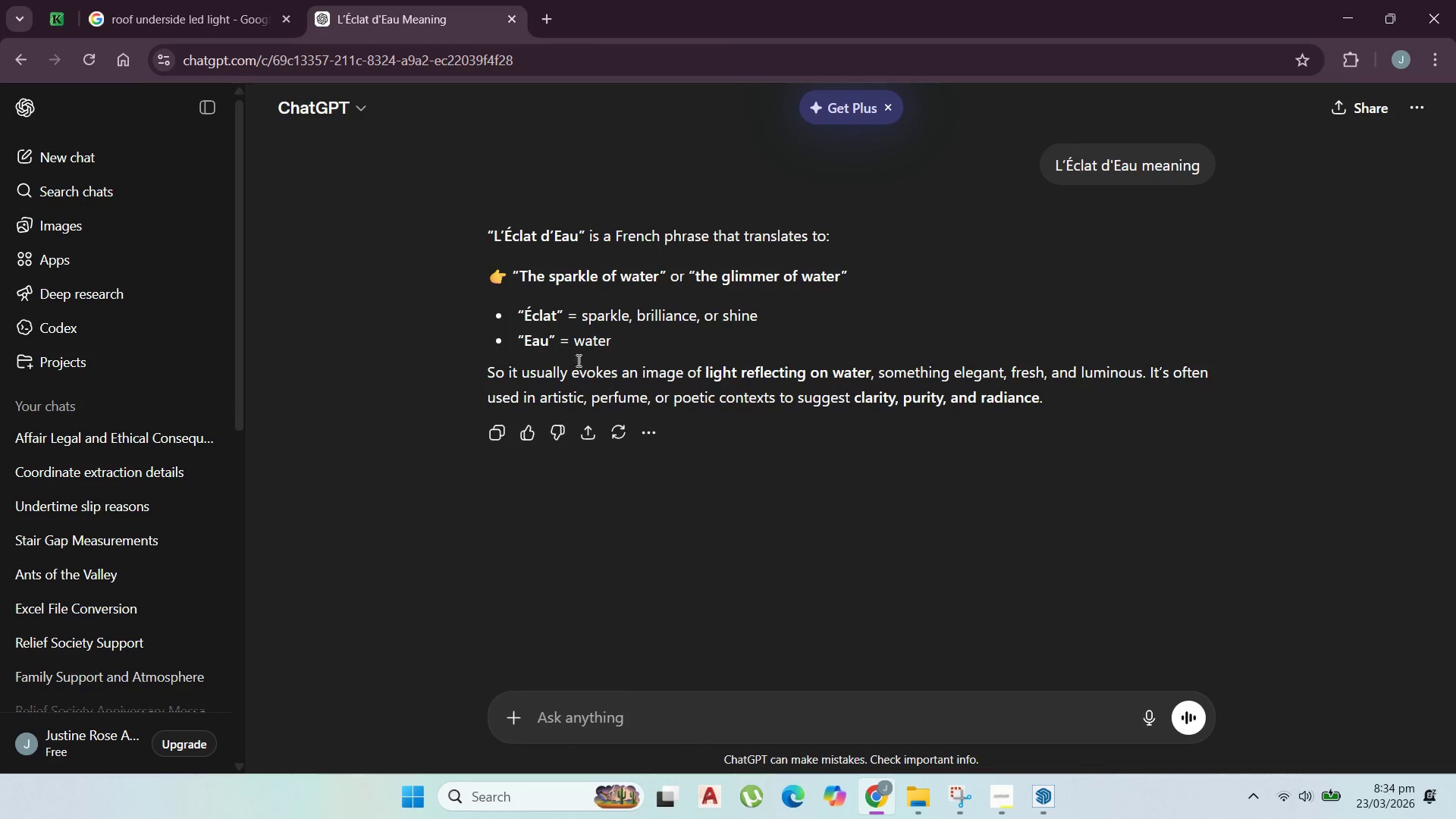 
wait(10.12)
 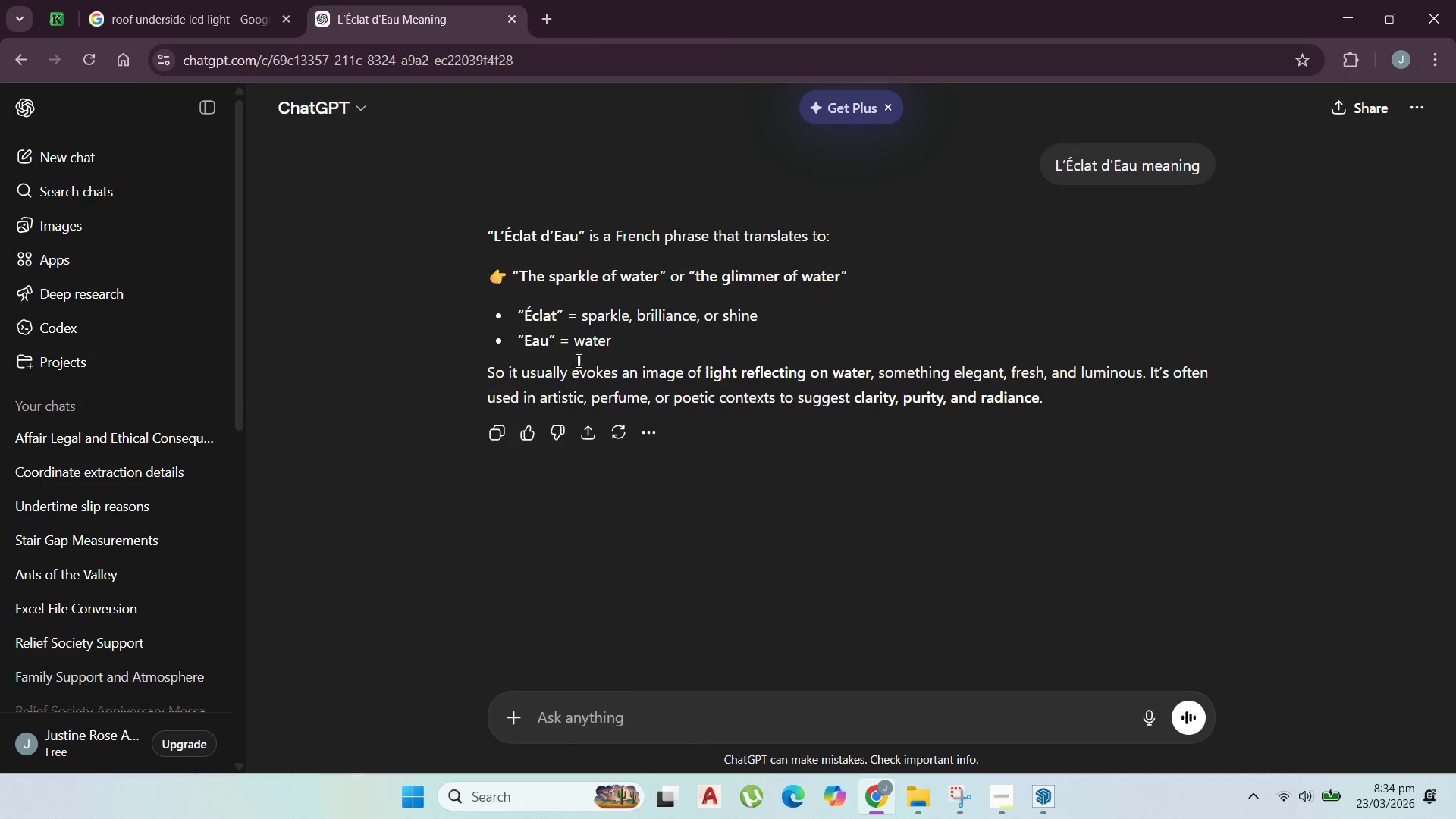 
type(it is a nm)
key(Backspace)
type(am)
 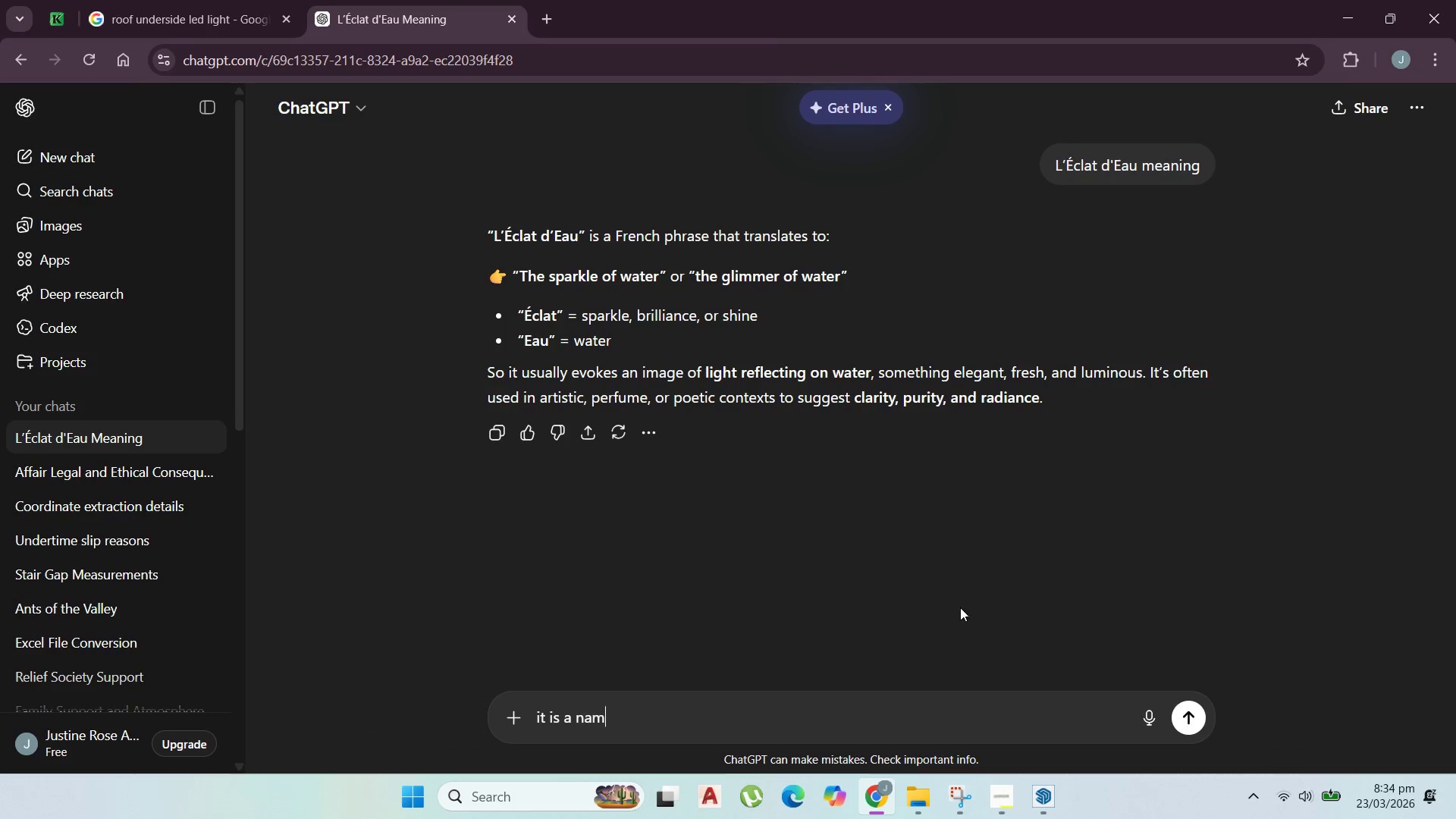 
key(E)
 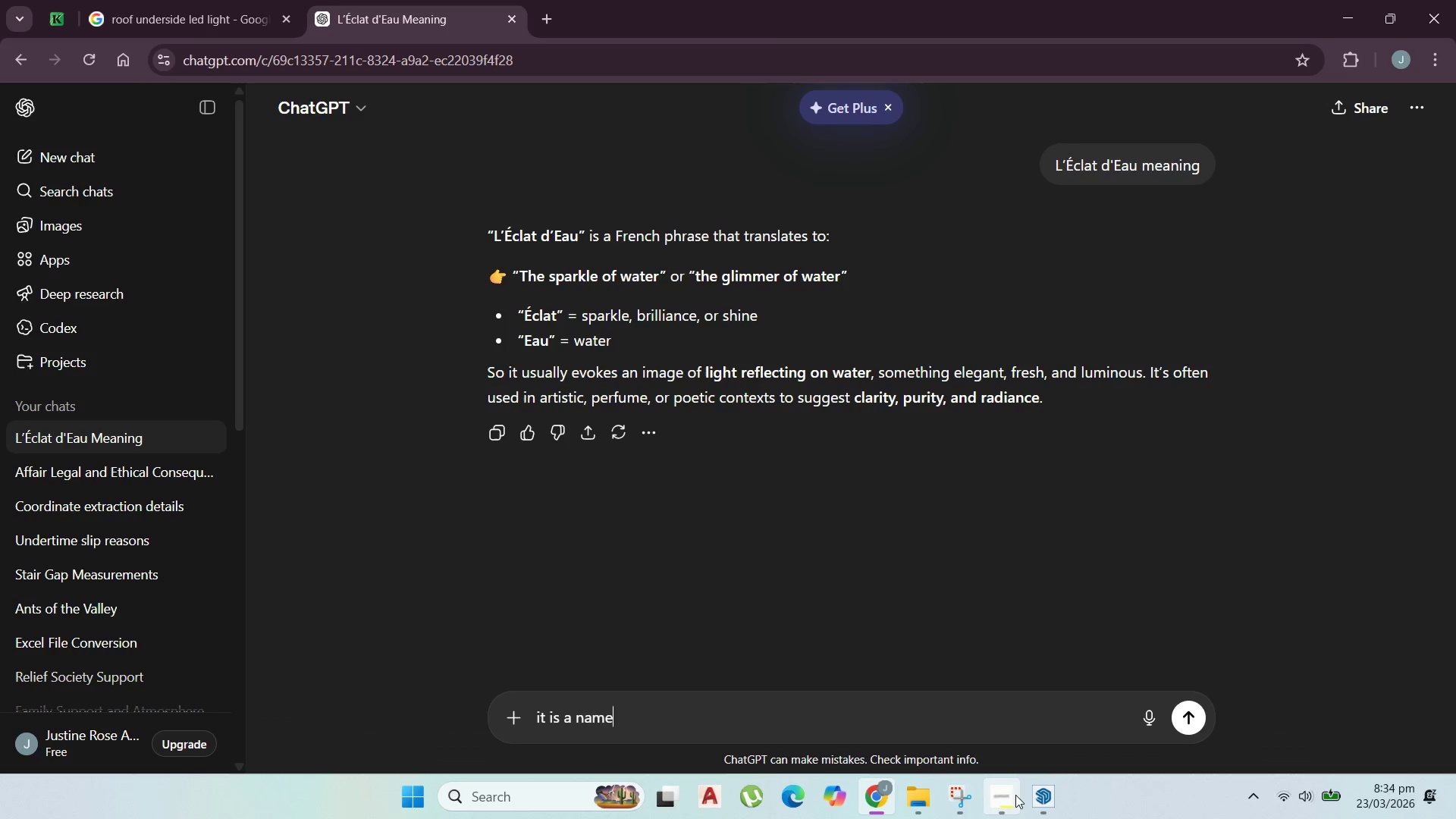 
left_click([1015, 811])